 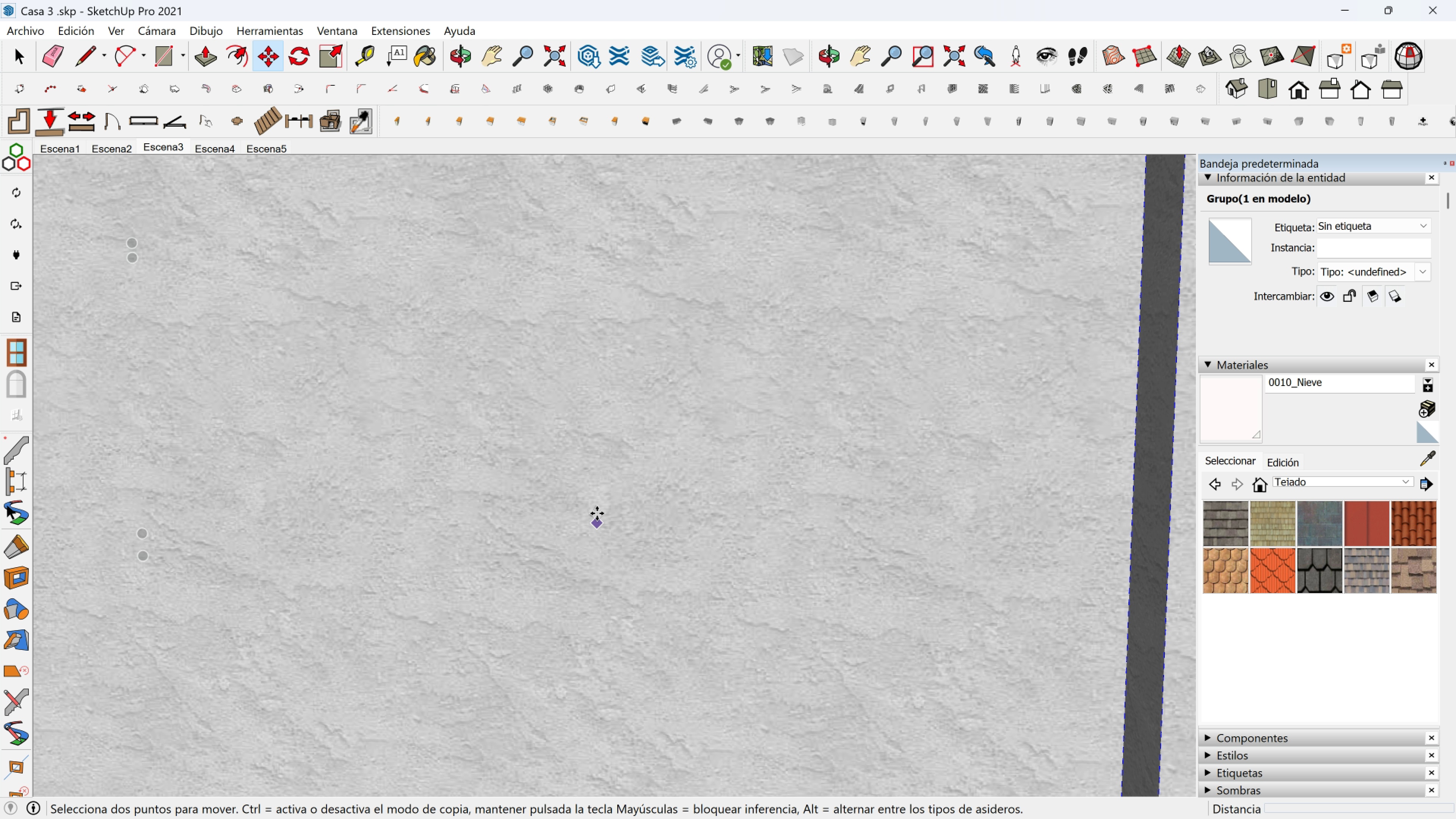 
key(Escape)
 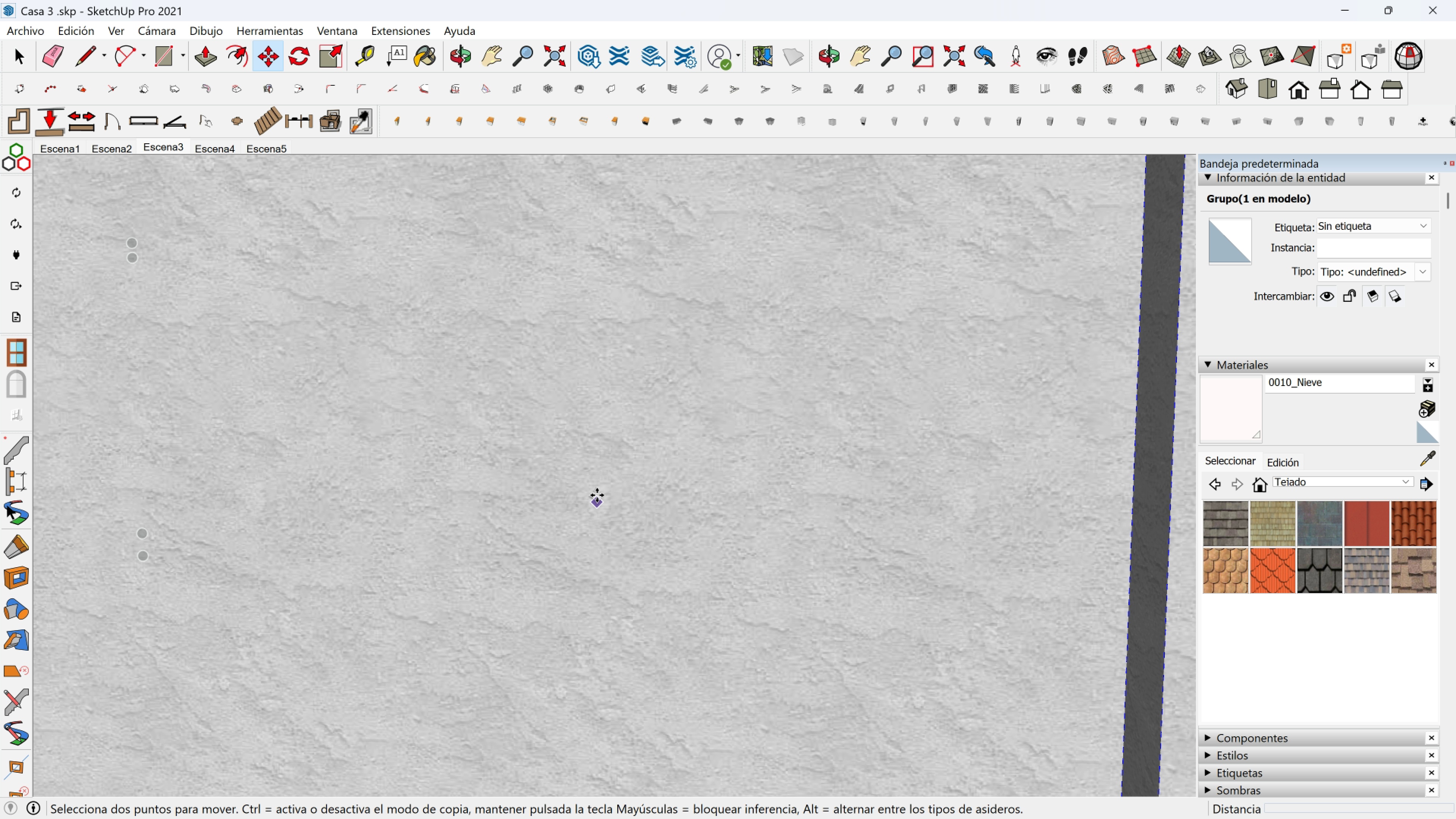 
key(Space)
 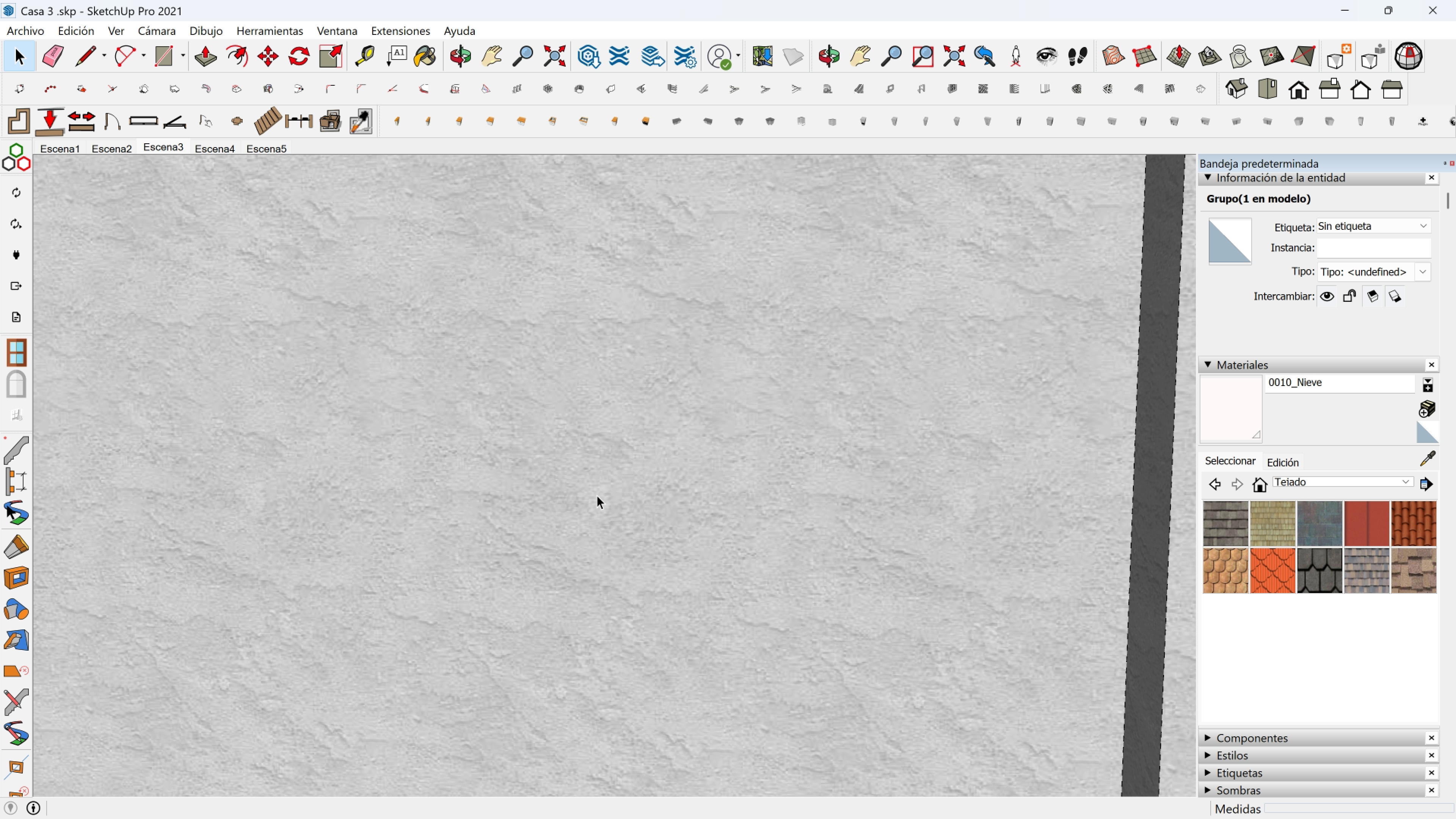 
key(Escape)
 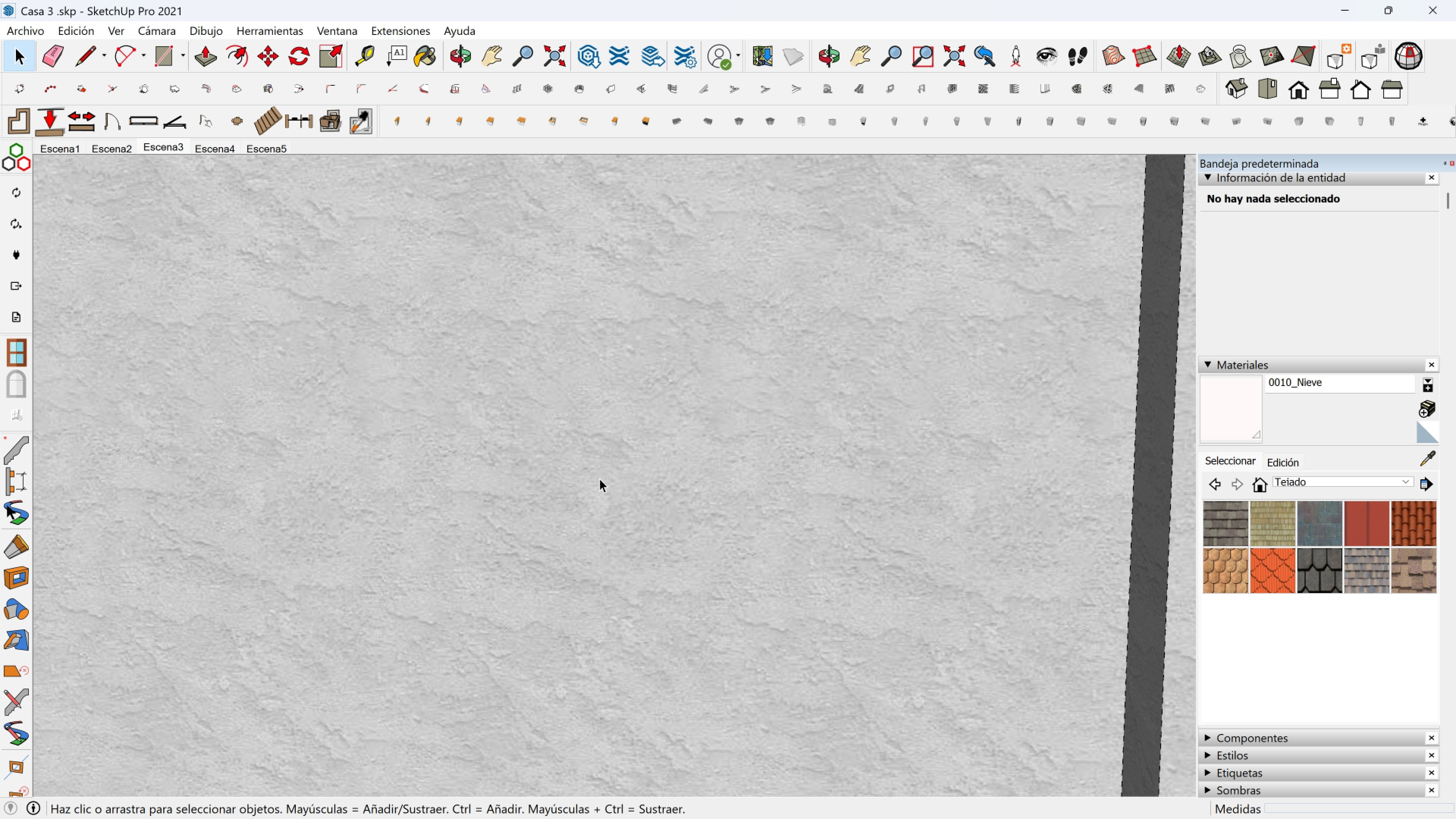 
scroll: coordinate [599, 475], scroll_direction: down, amount: 2.0